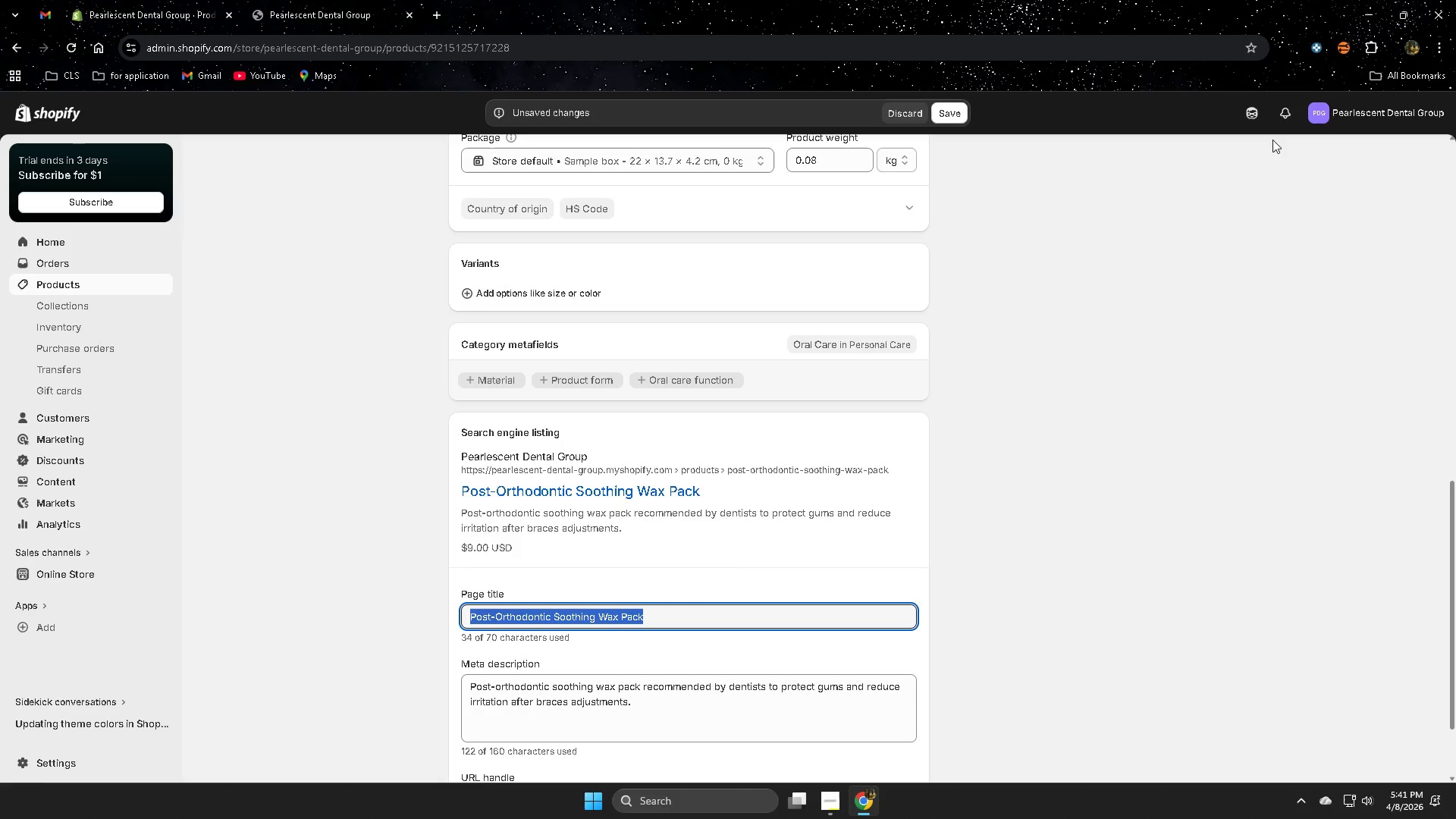 
left_click([1262, 118])
 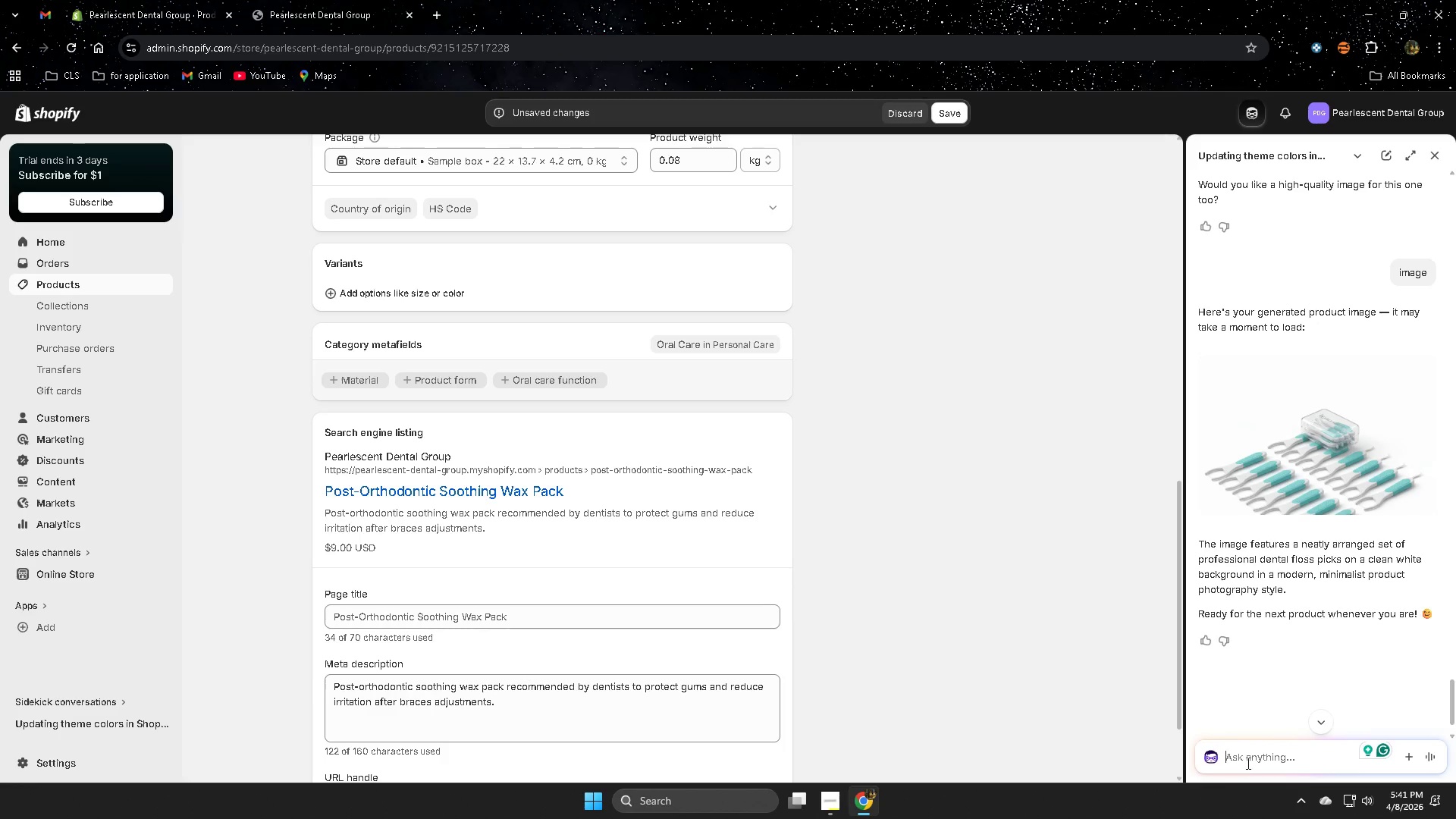 
left_click([1254, 764])
 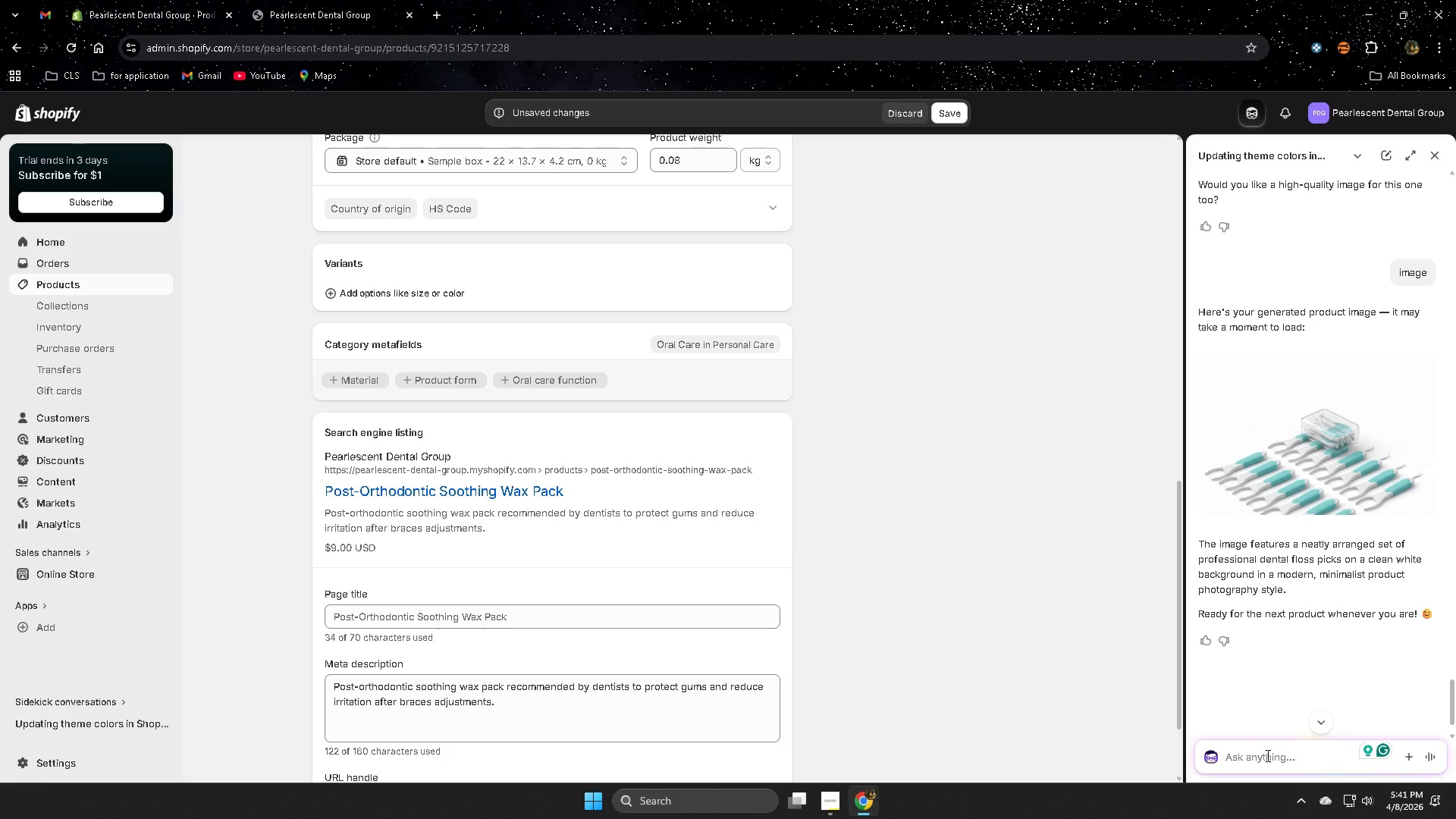 
type(next )
 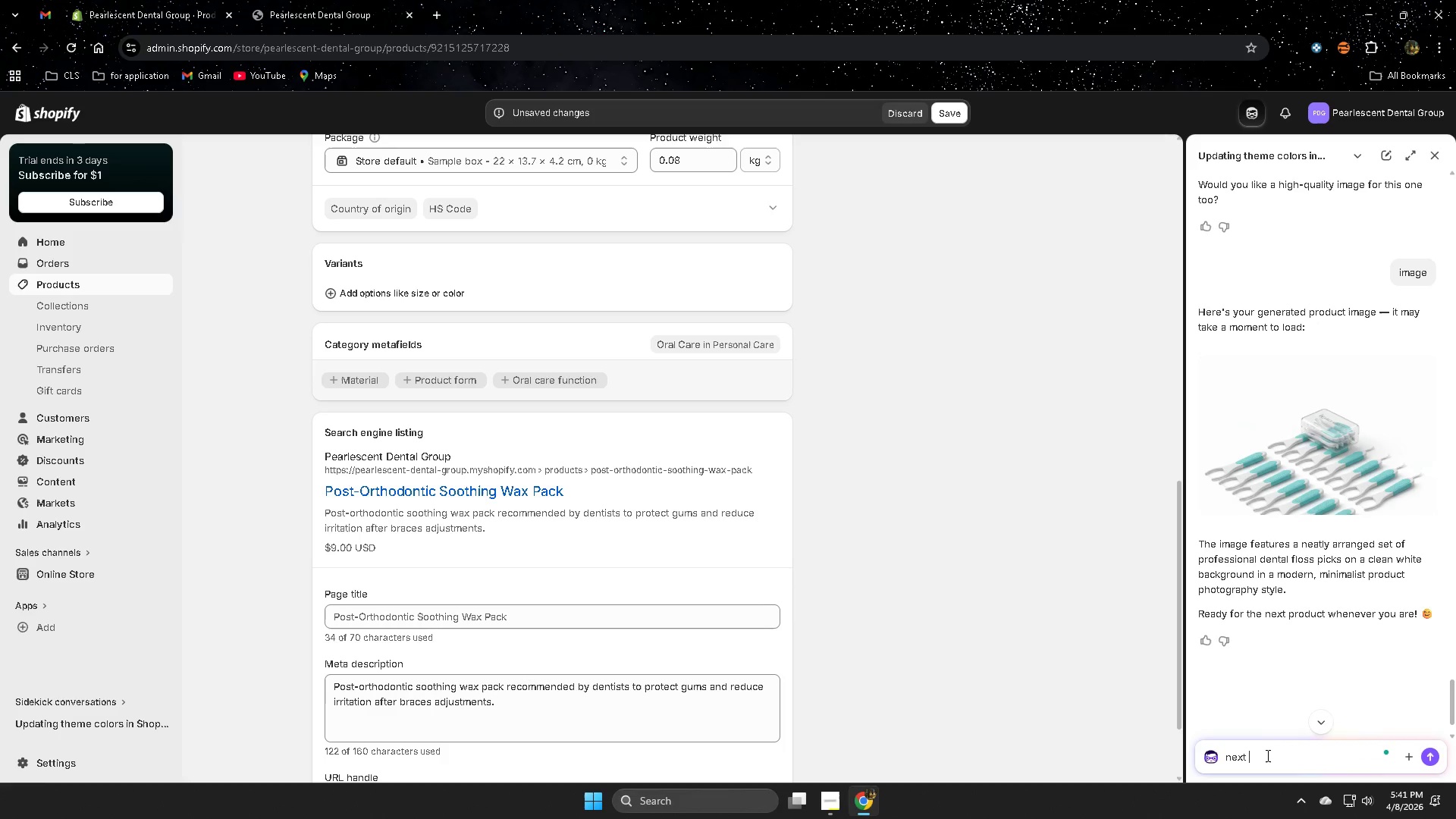 
key(Control+V)
 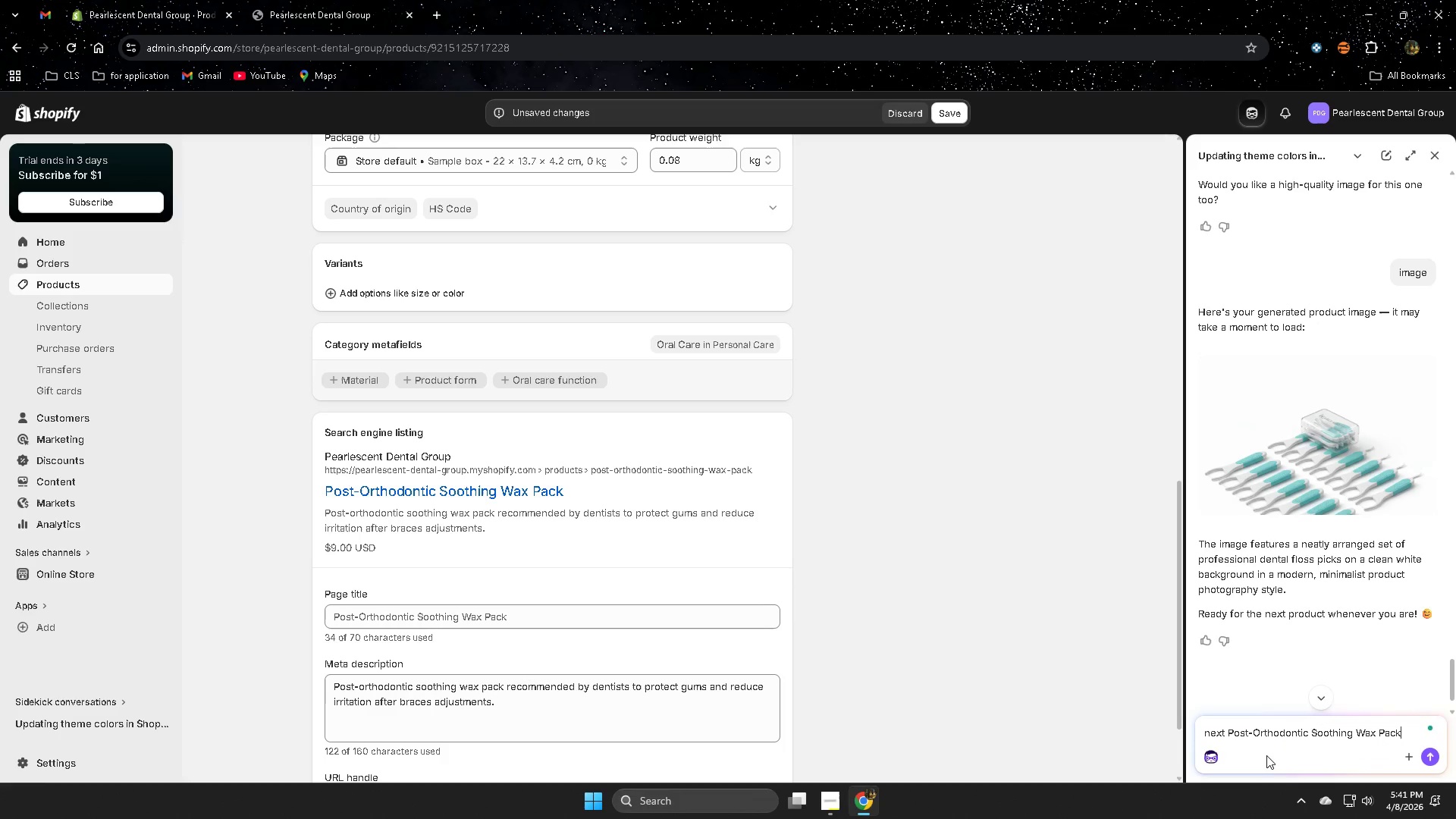 
key(Enter)
 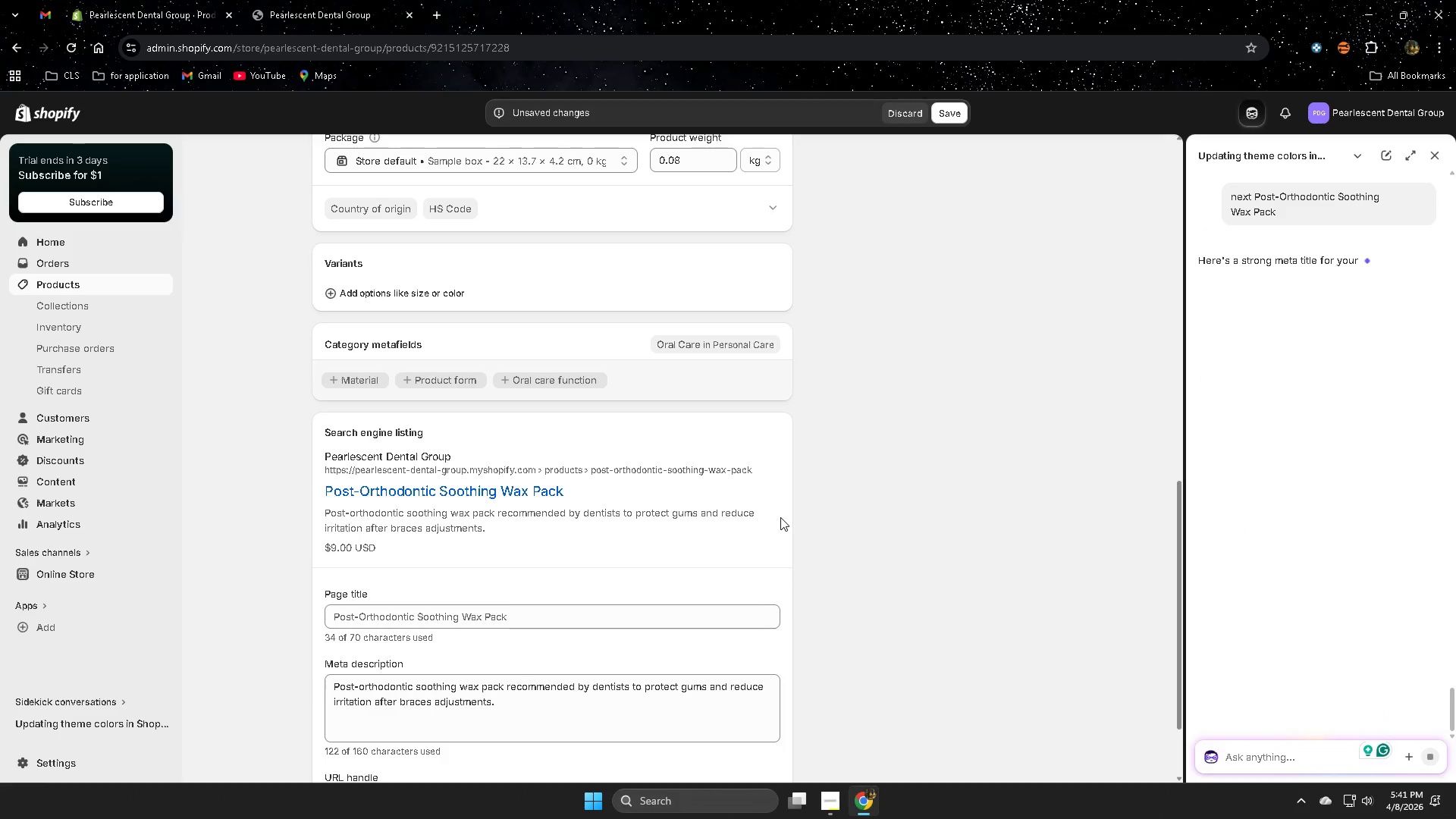 
left_click([839, 813])